 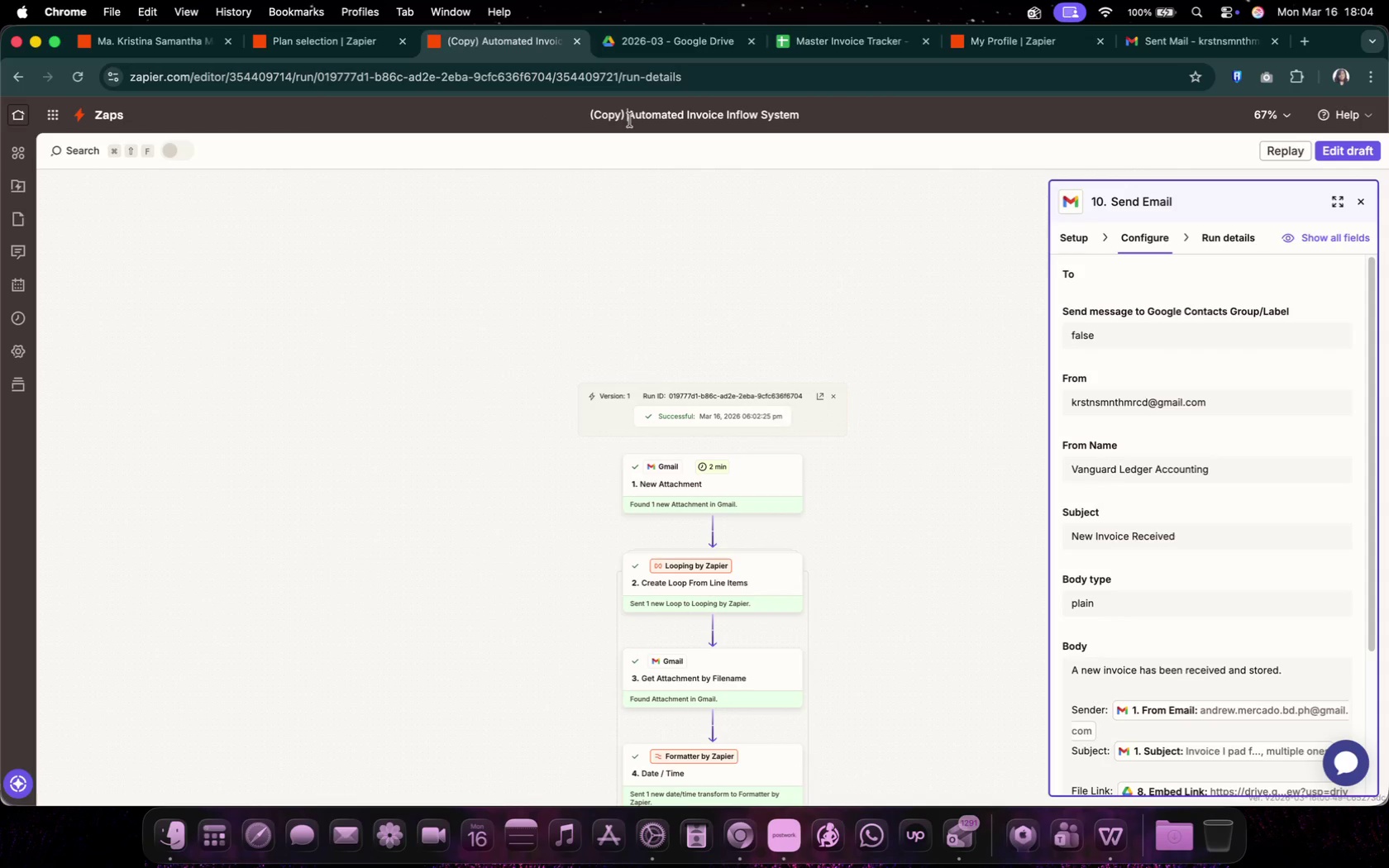 
key(Backspace)
 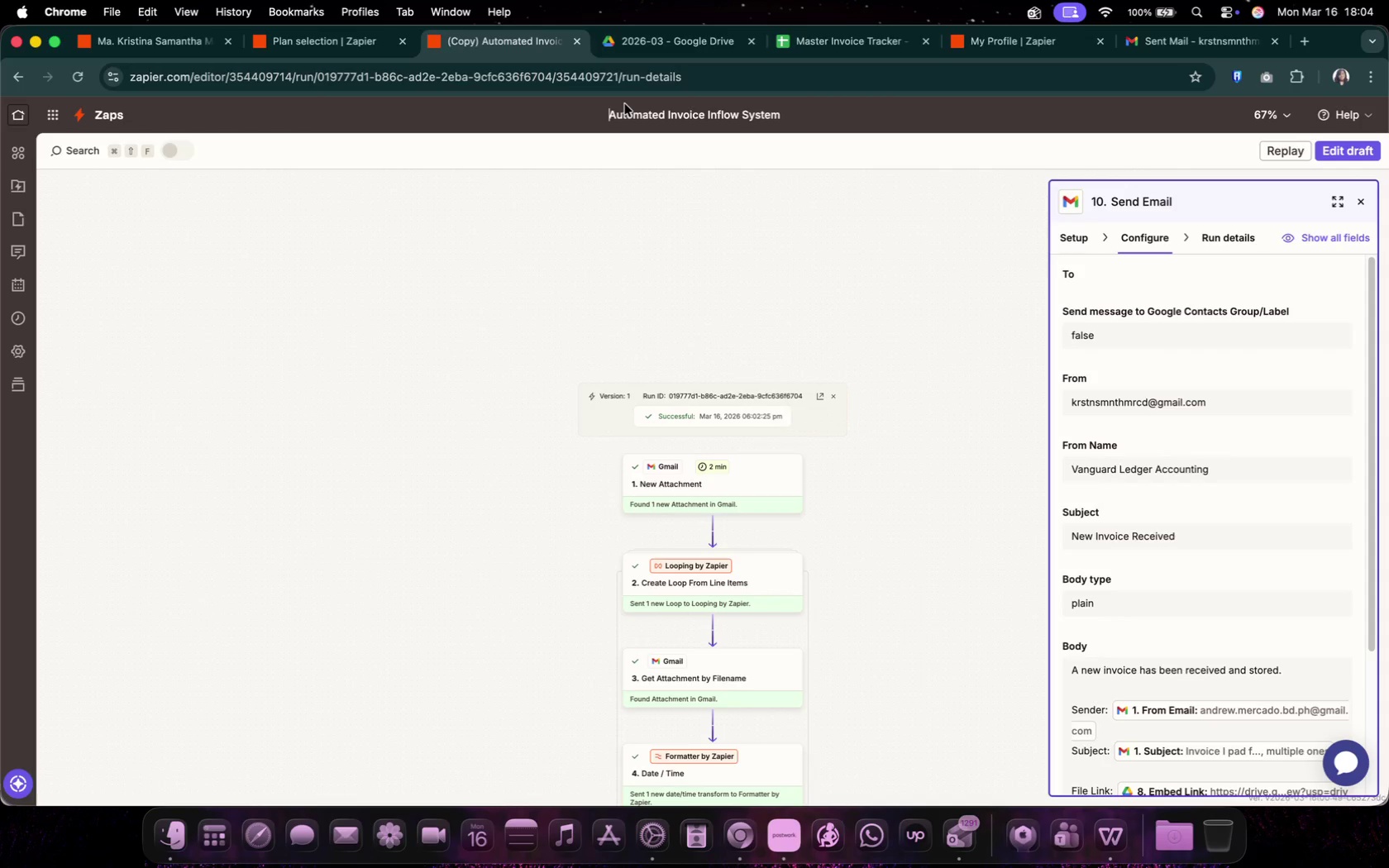 
left_click([780, 115])
 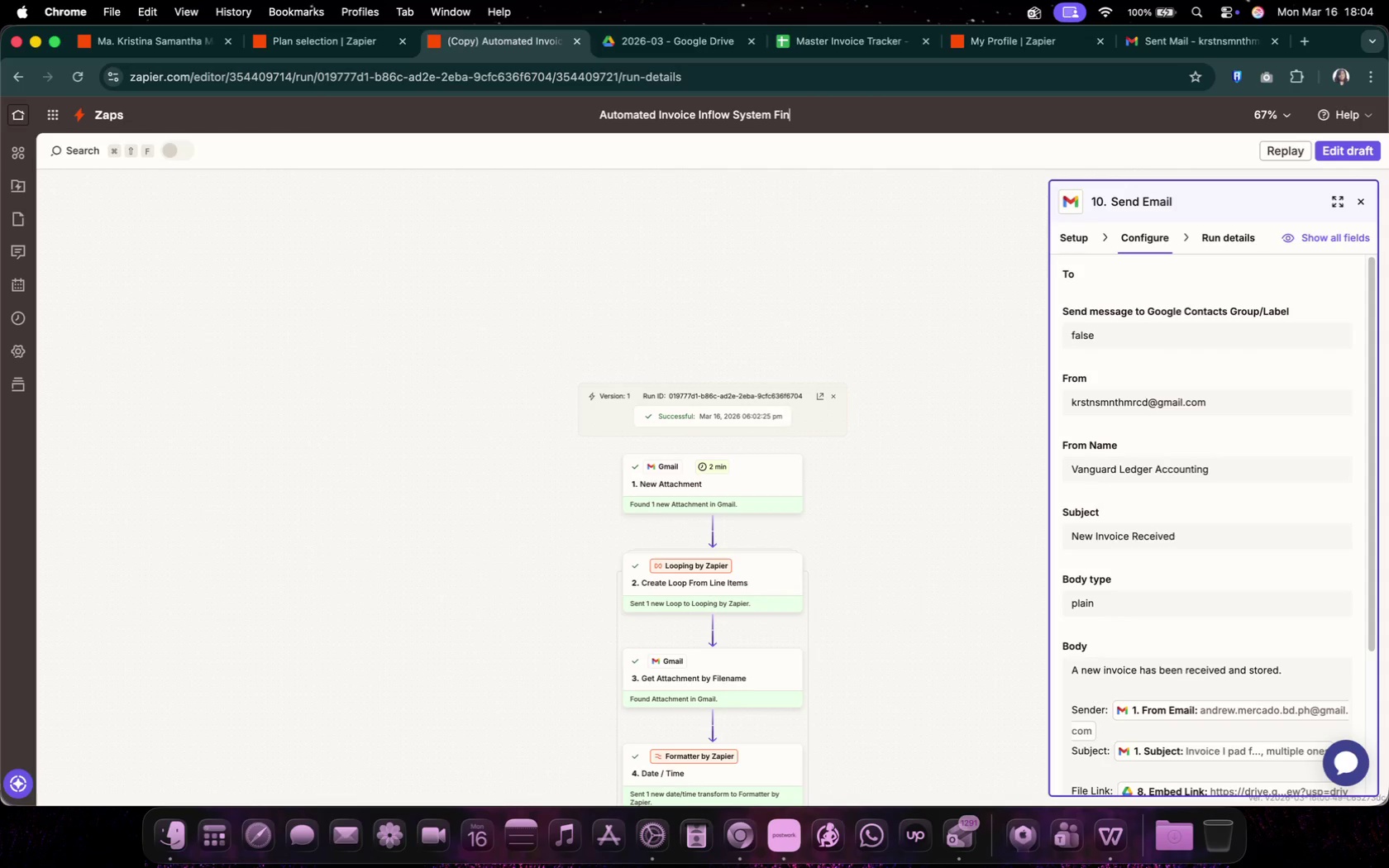 
type( Final)
 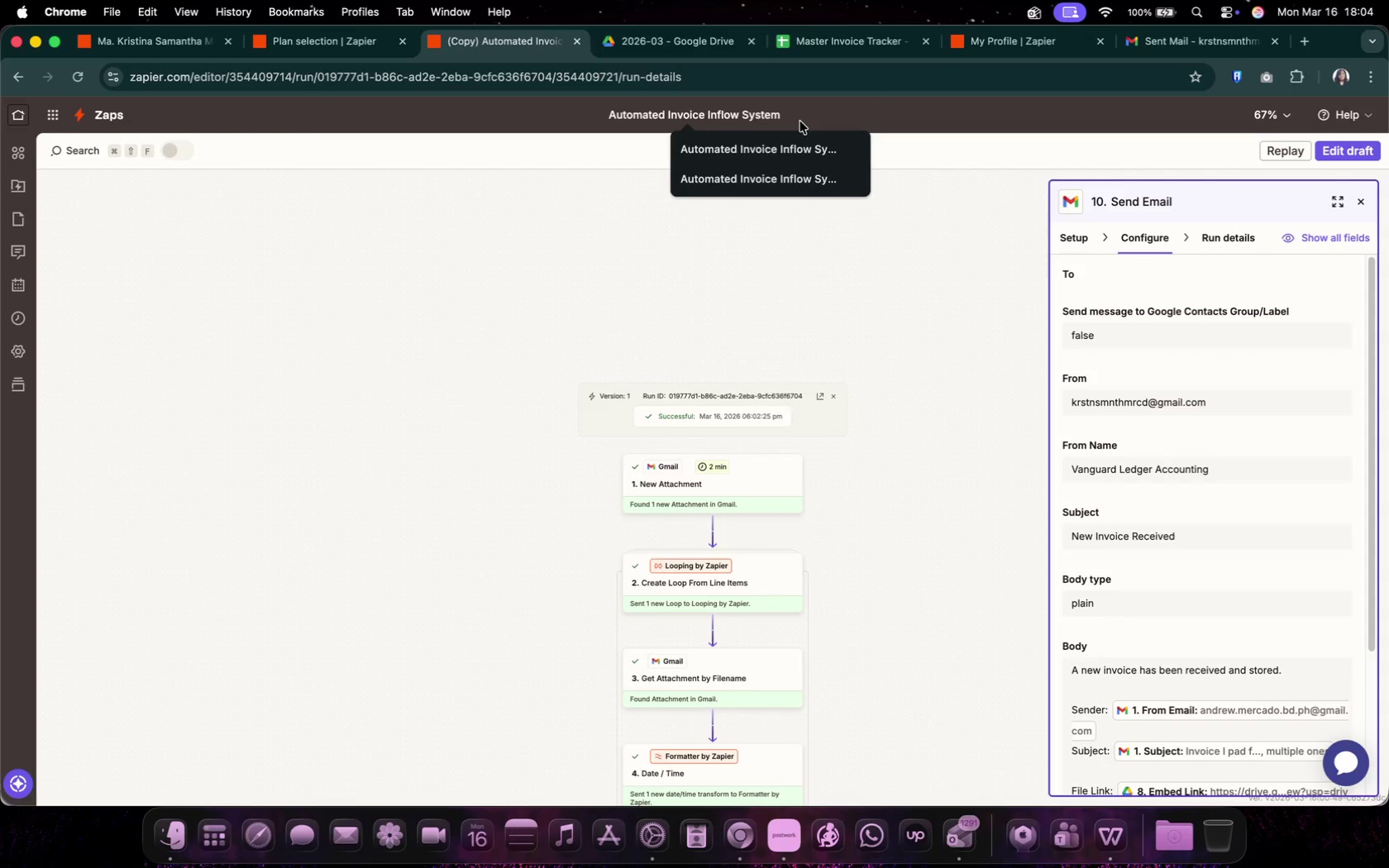 
key(Enter)
 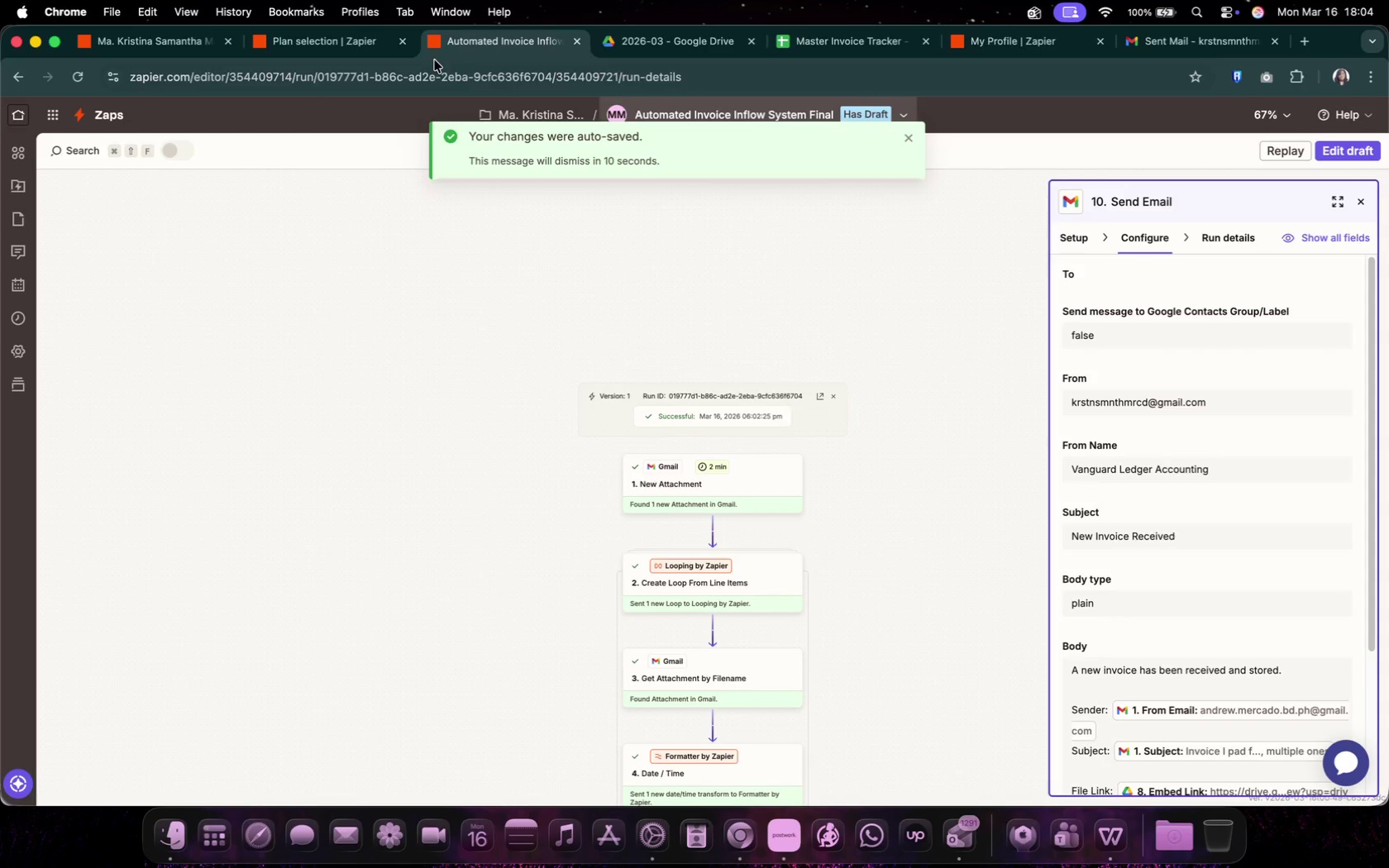 
left_click([338, 51])
 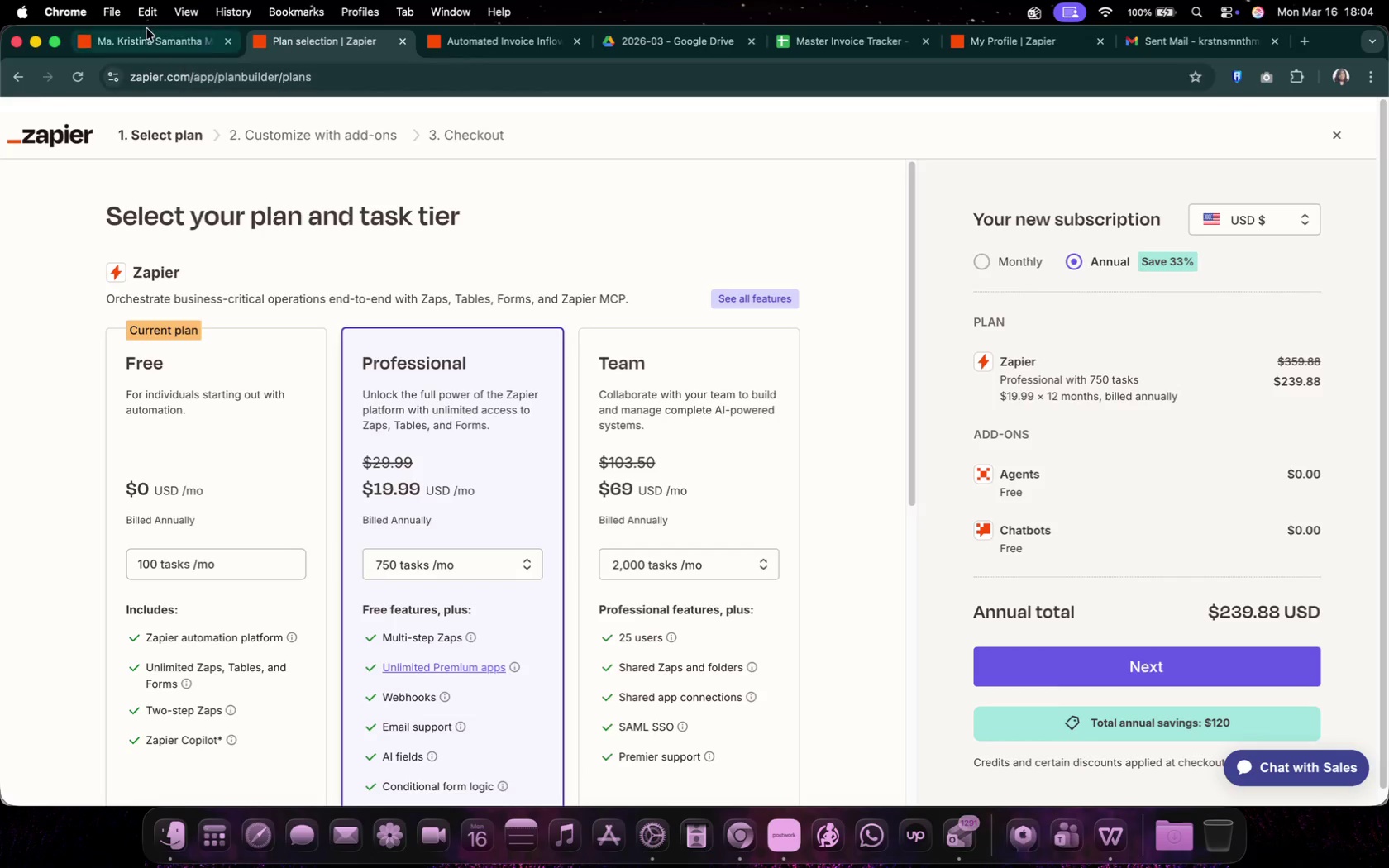 
left_click([145, 39])
 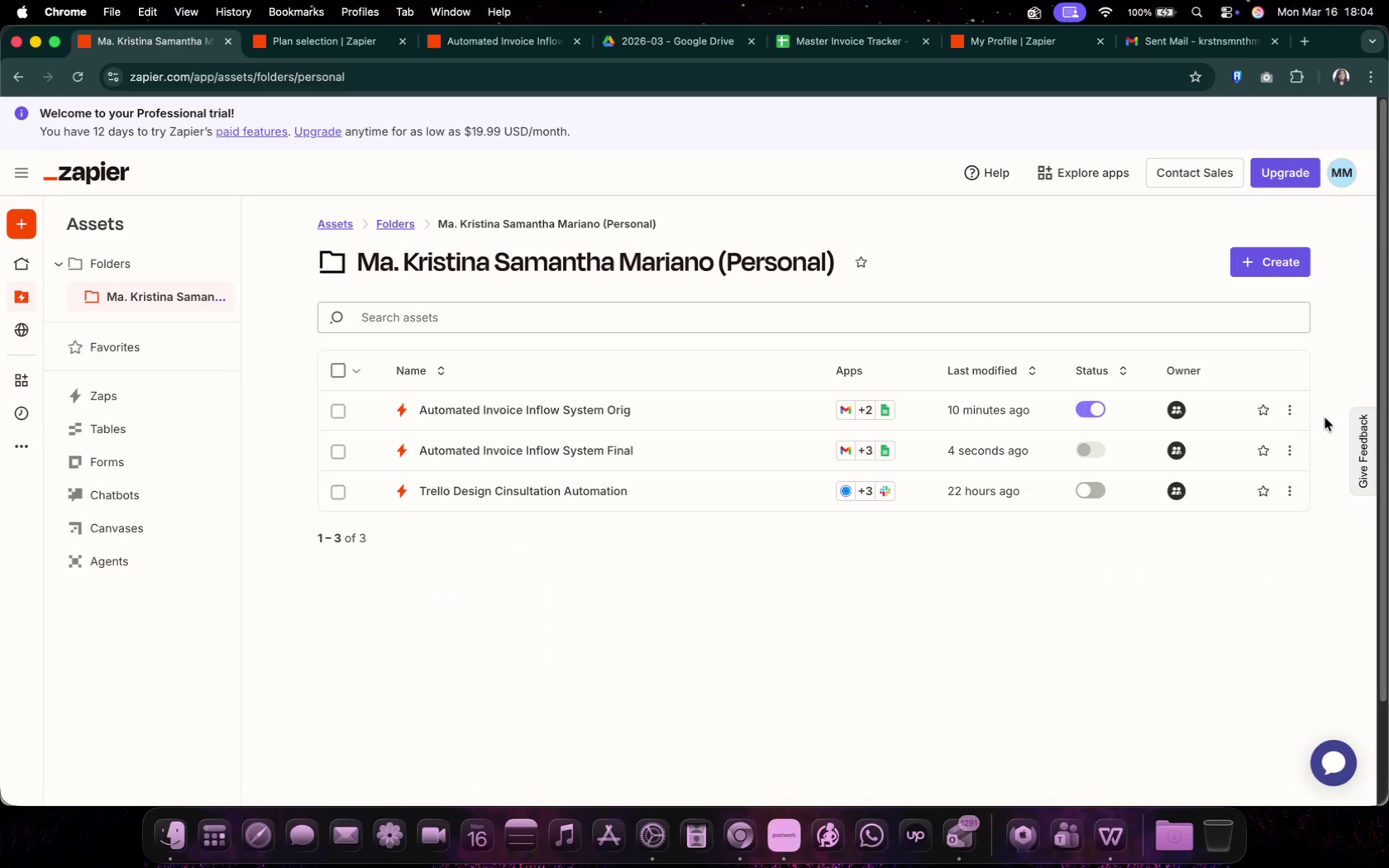 
left_click([1294, 412])
 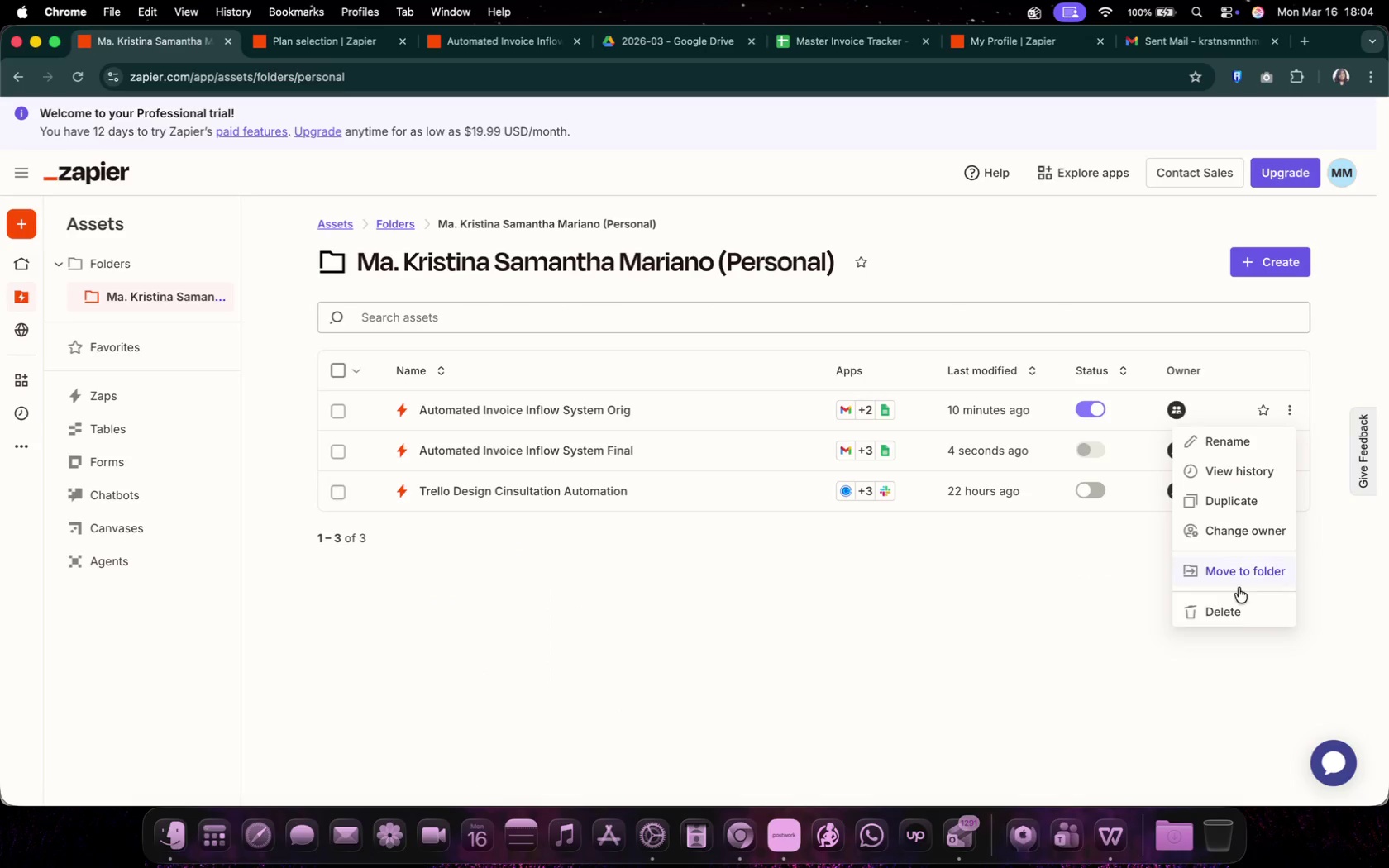 
left_click([1235, 617])
 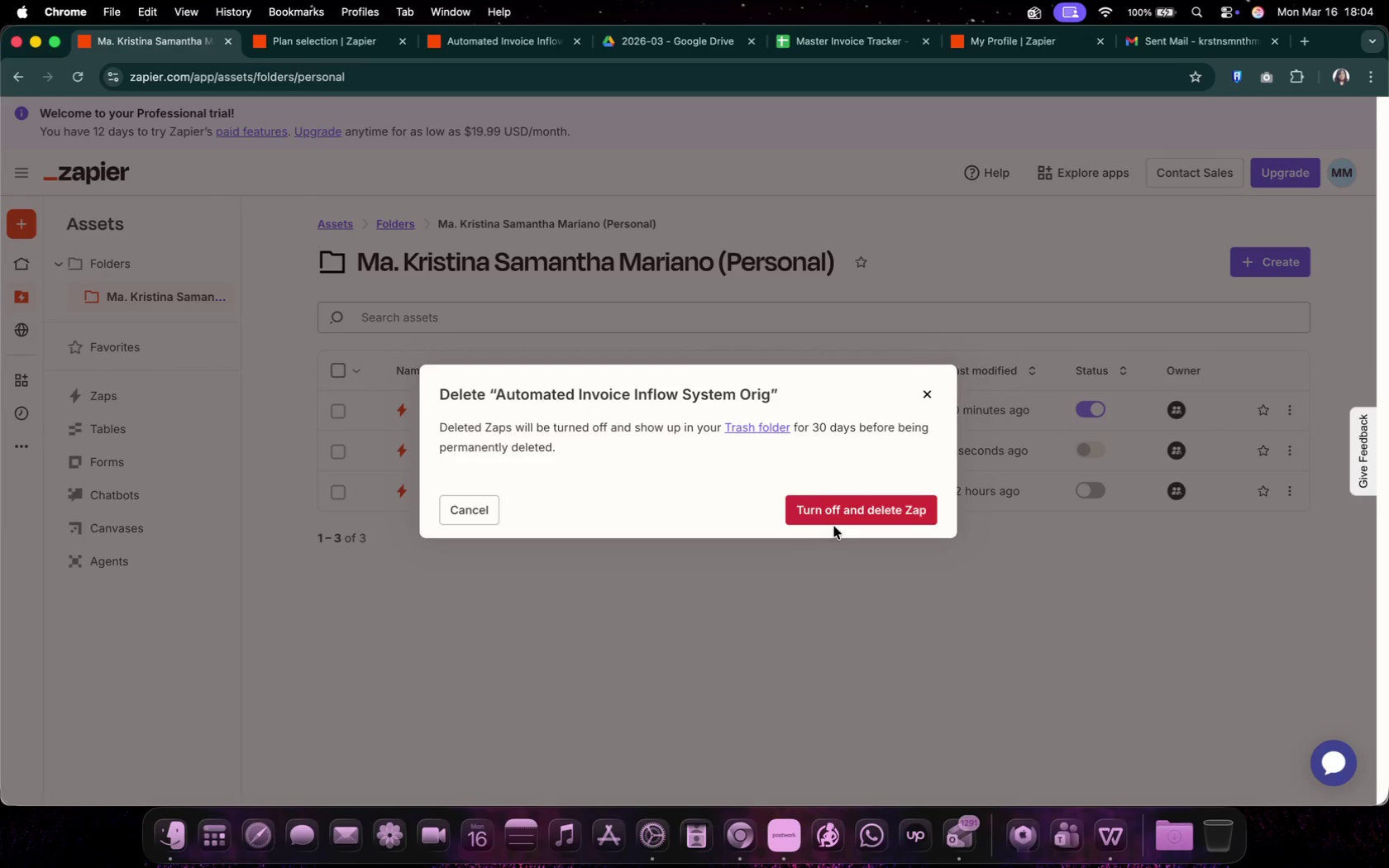 
left_click([836, 516])
 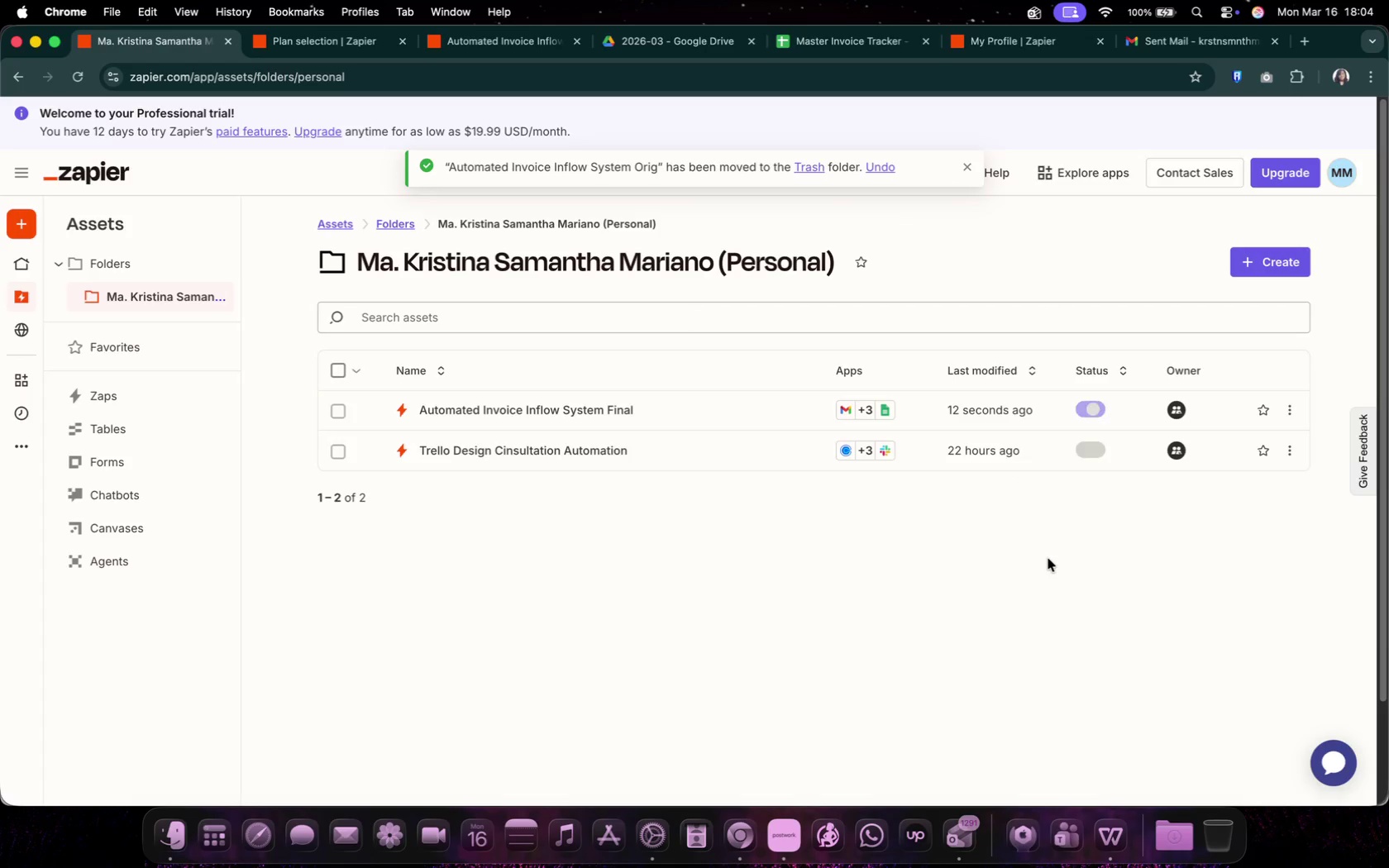 
mouse_move([1064, 381])
 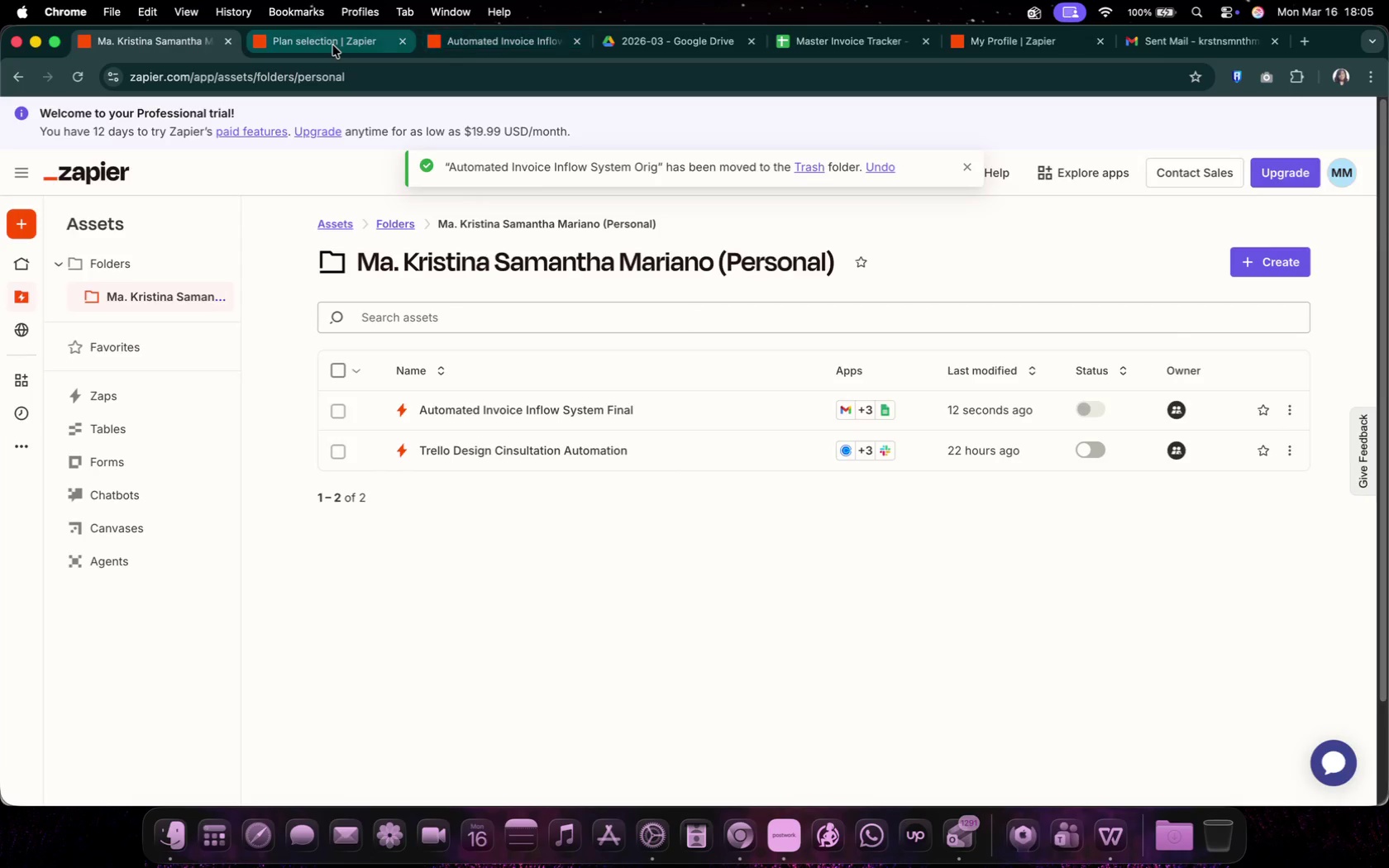 
double_click([475, 50])
 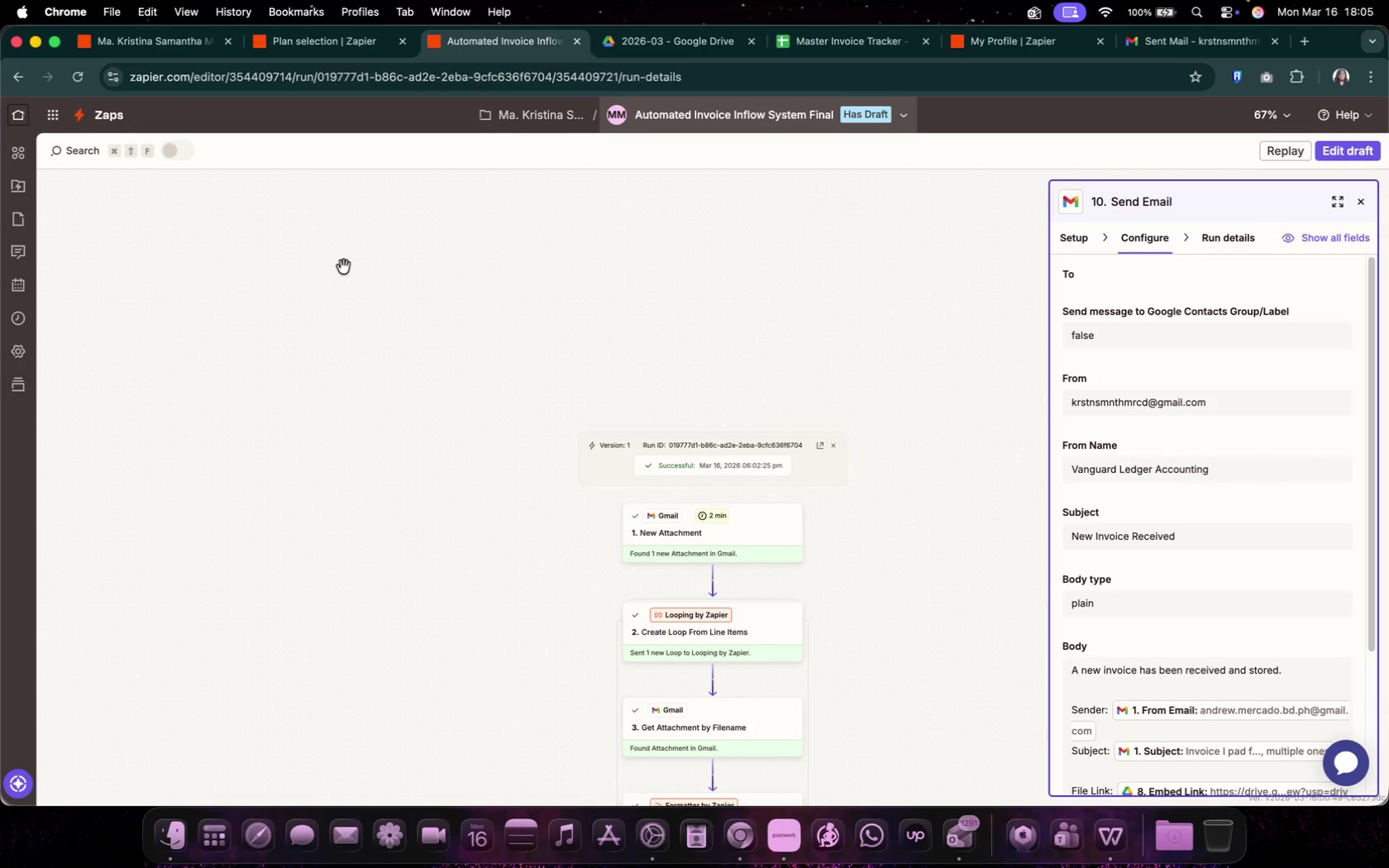 
scroll: coordinate [760, 386], scroll_direction: up, amount: 3.0
 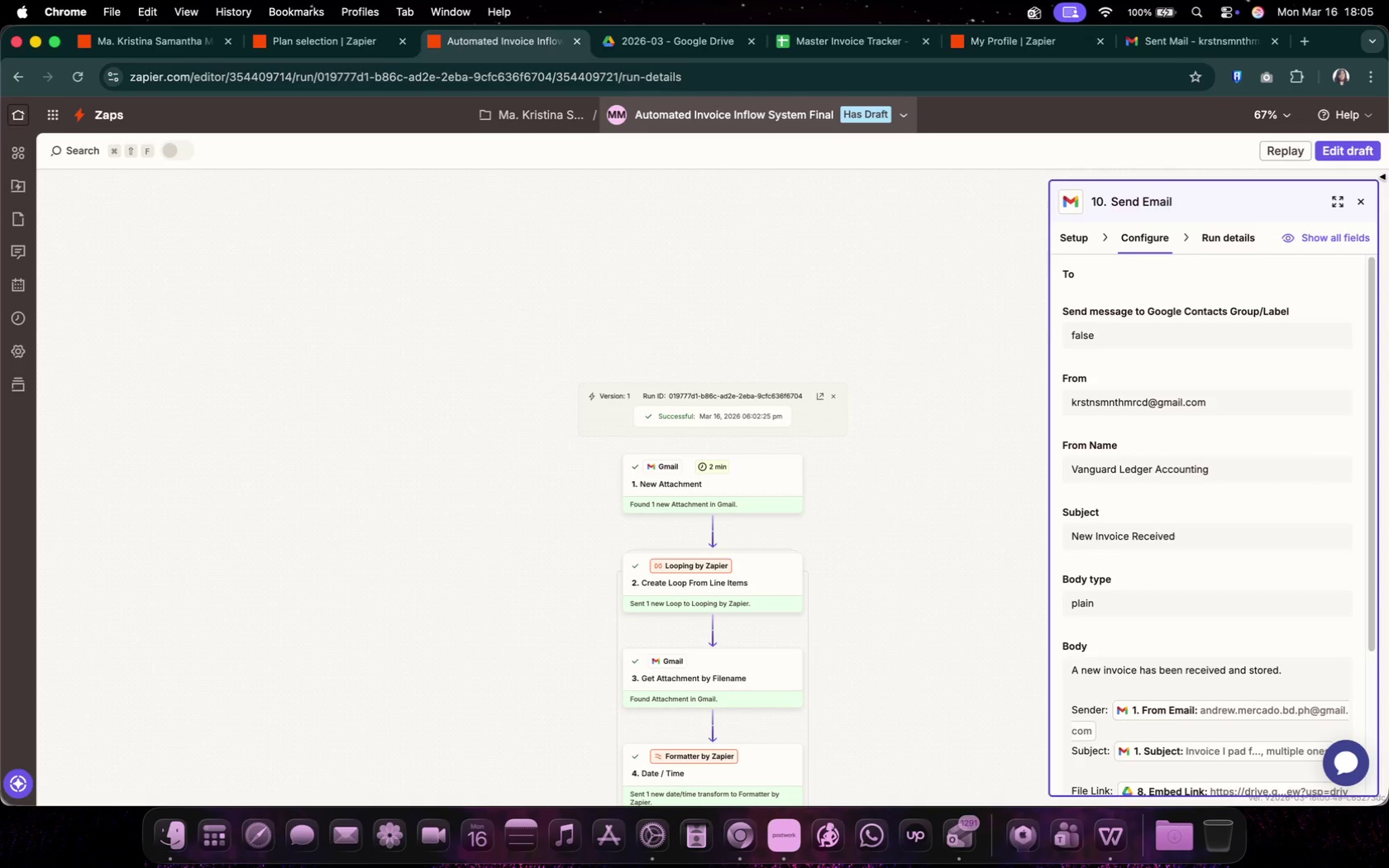 
left_click([88, 82])
 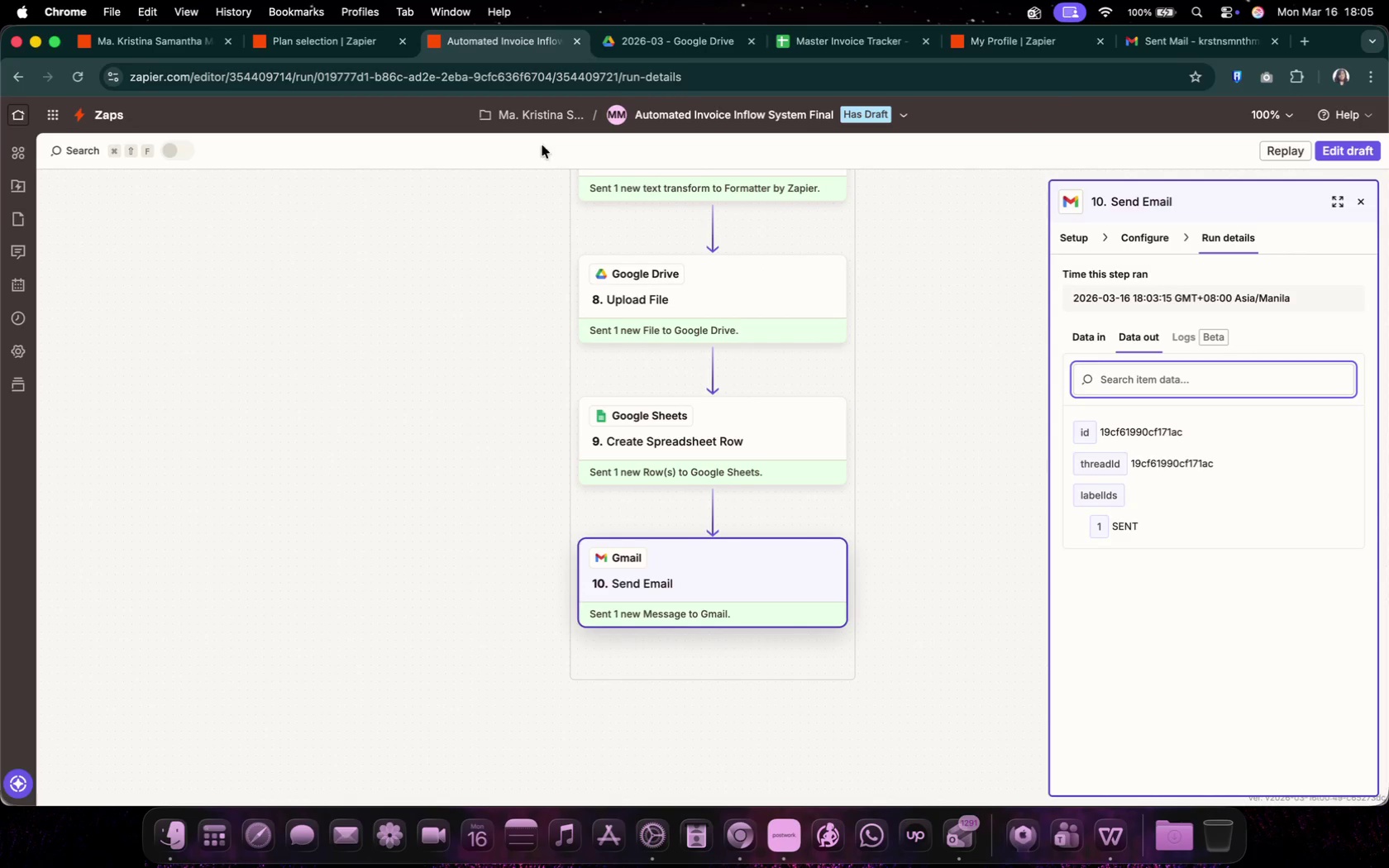 
left_click([820, 112])
 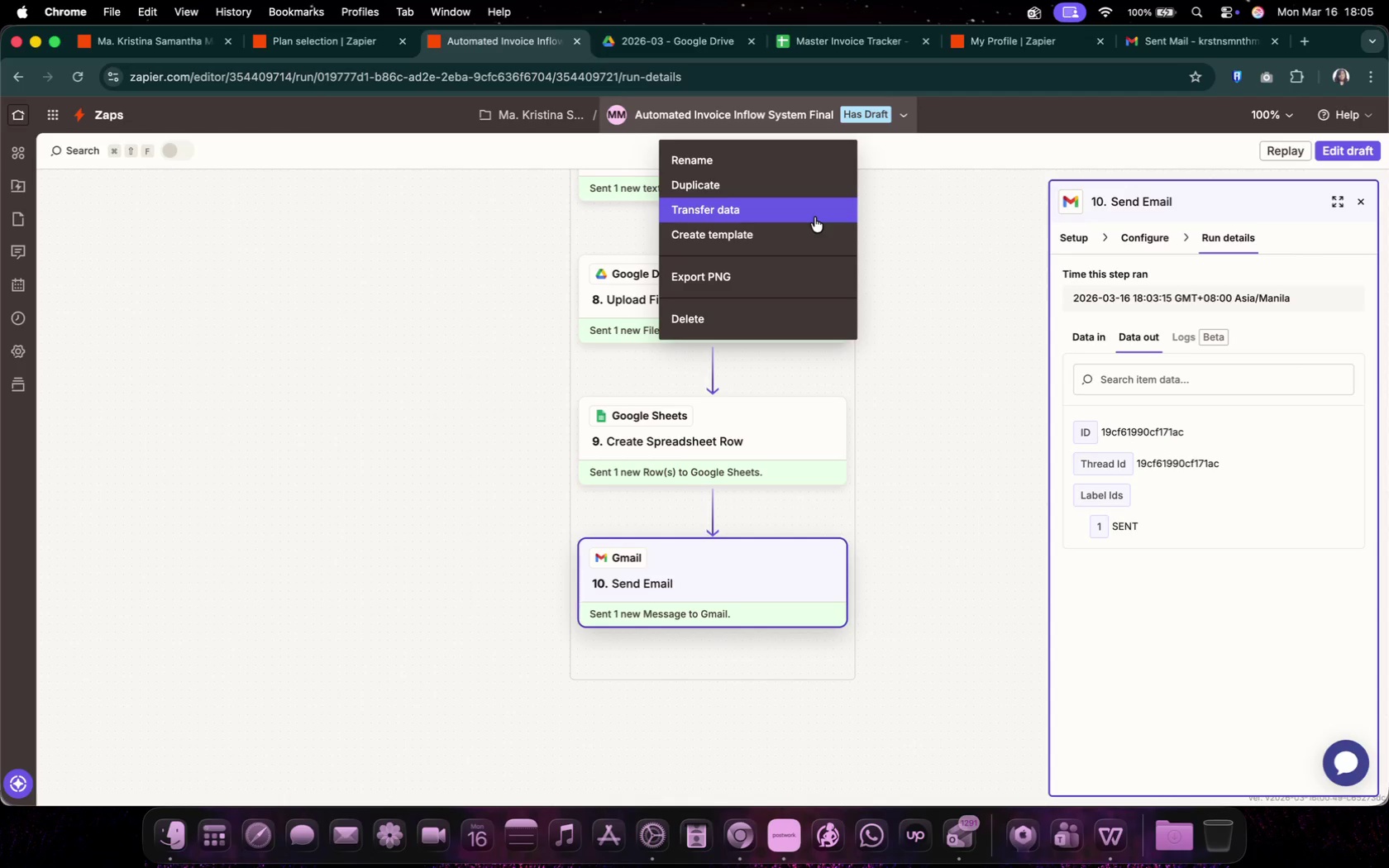 
wait(5.63)
 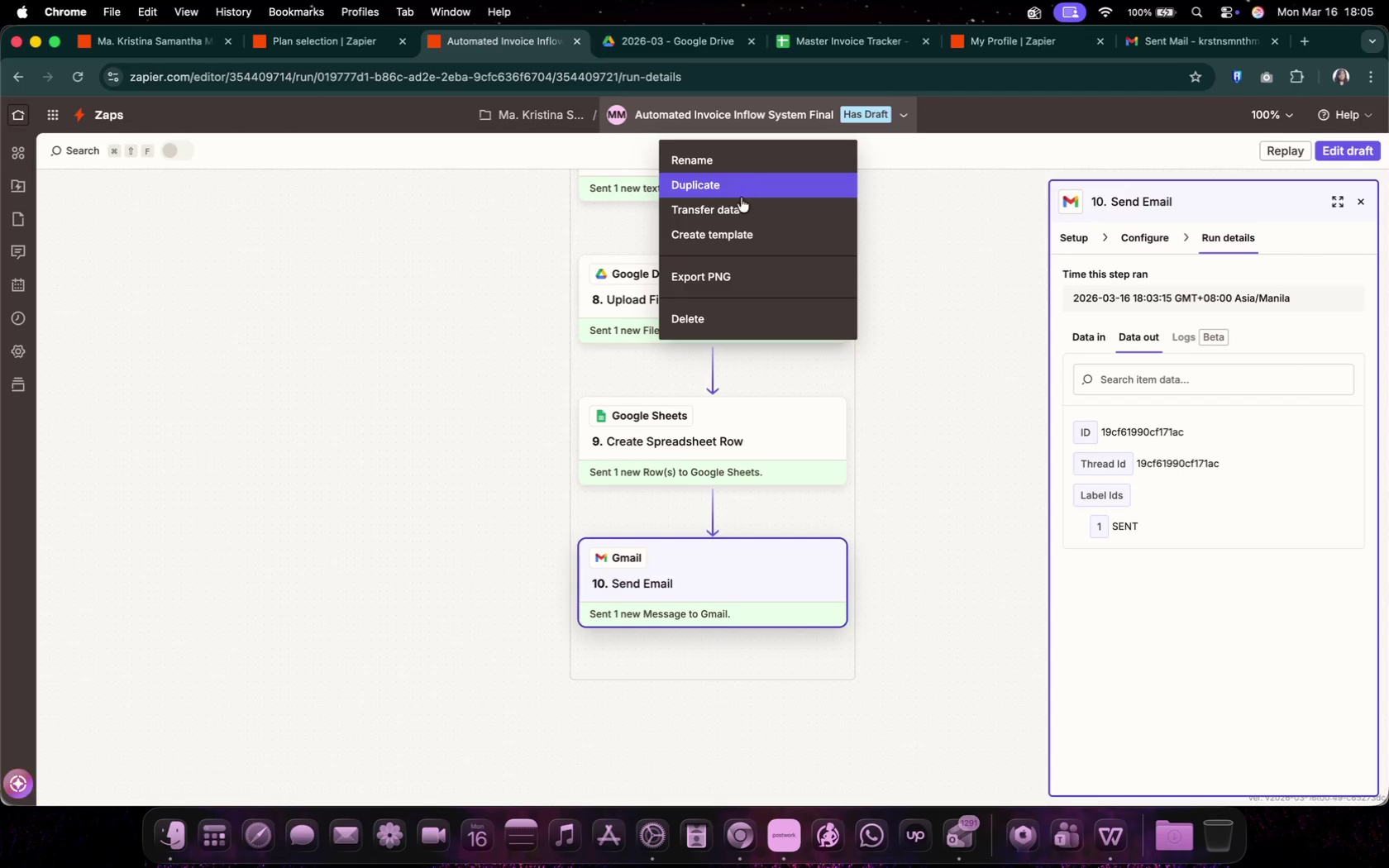 
left_click([928, 269])
 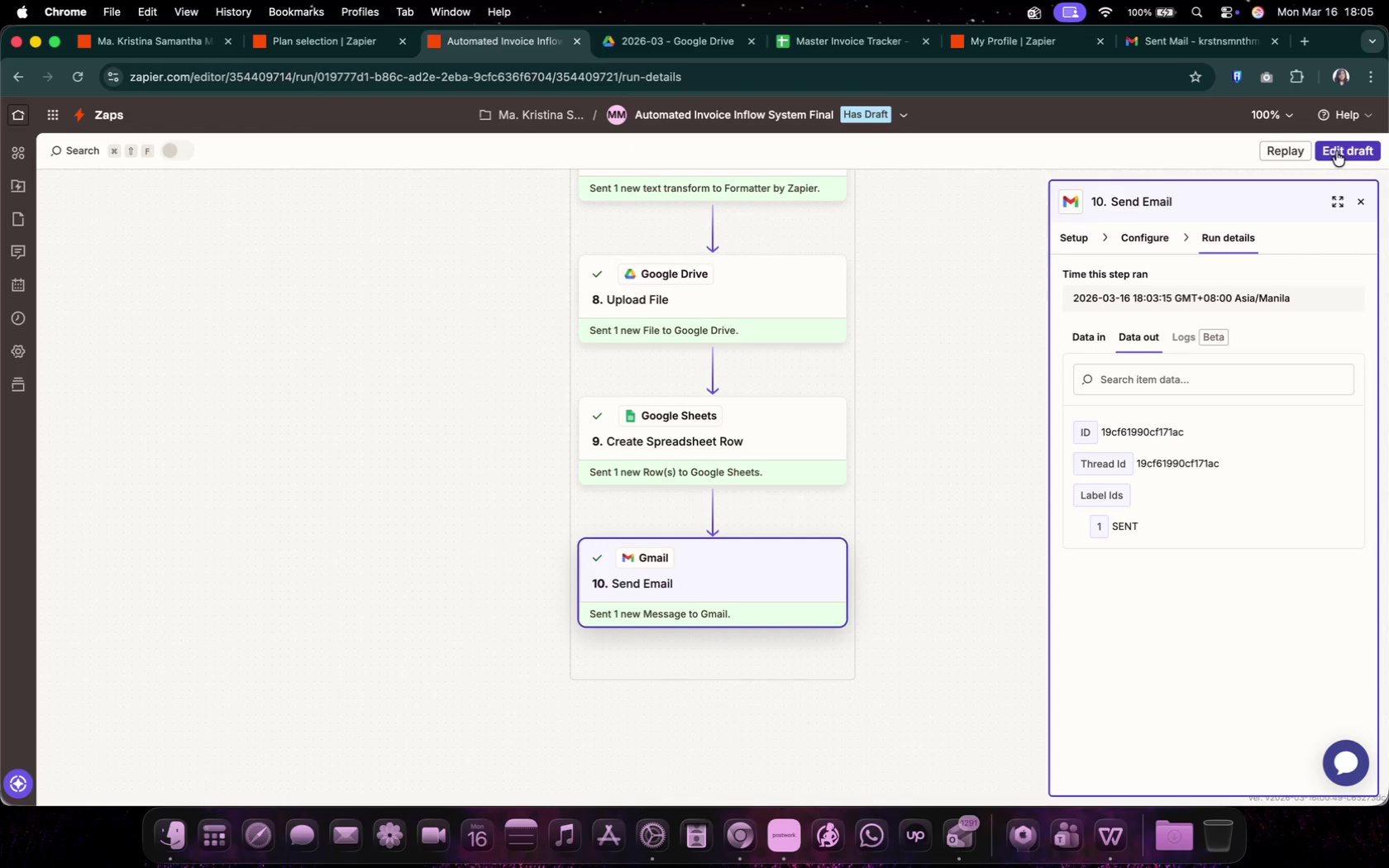 
left_click([1336, 151])
 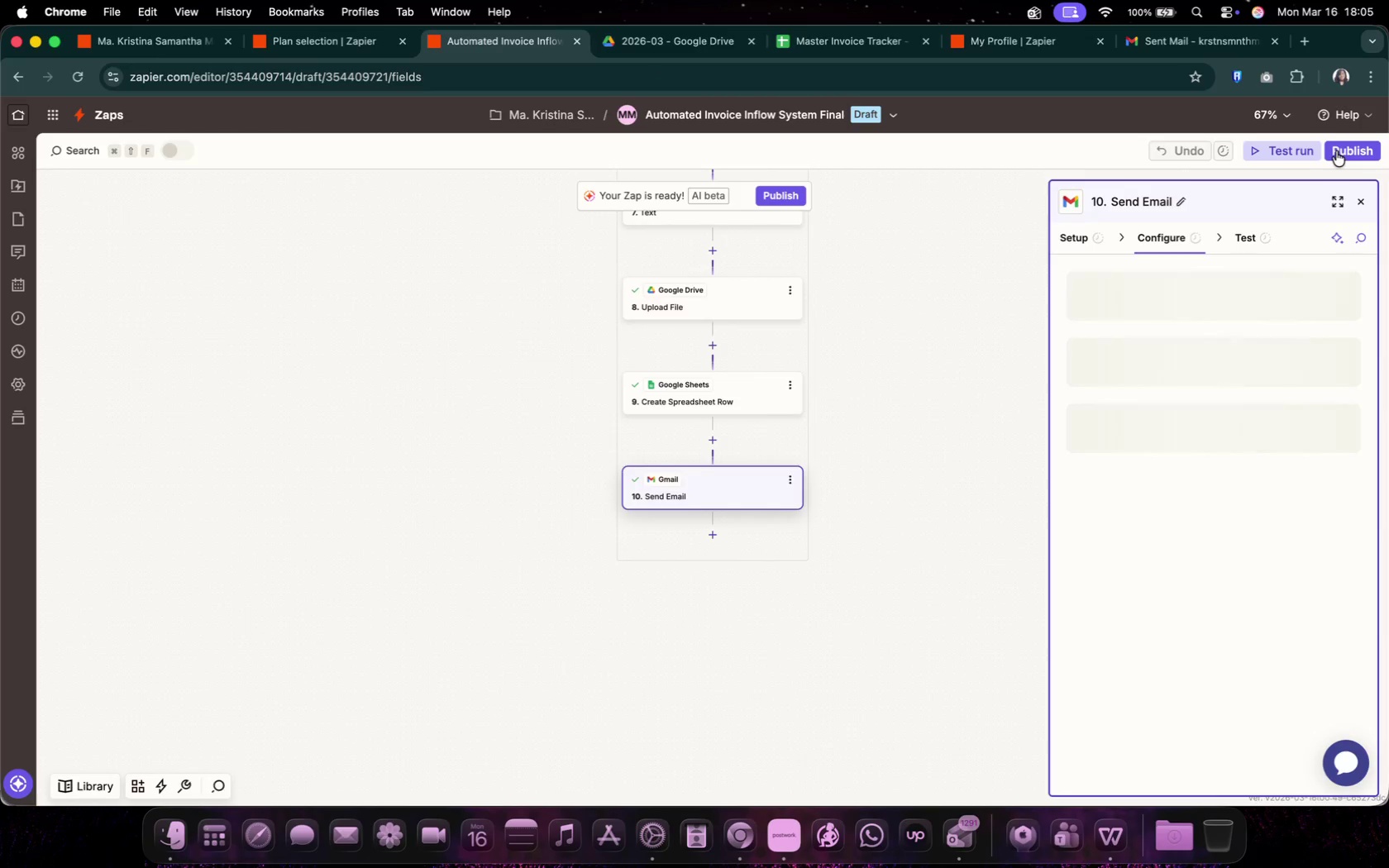 
left_click([1336, 151])
 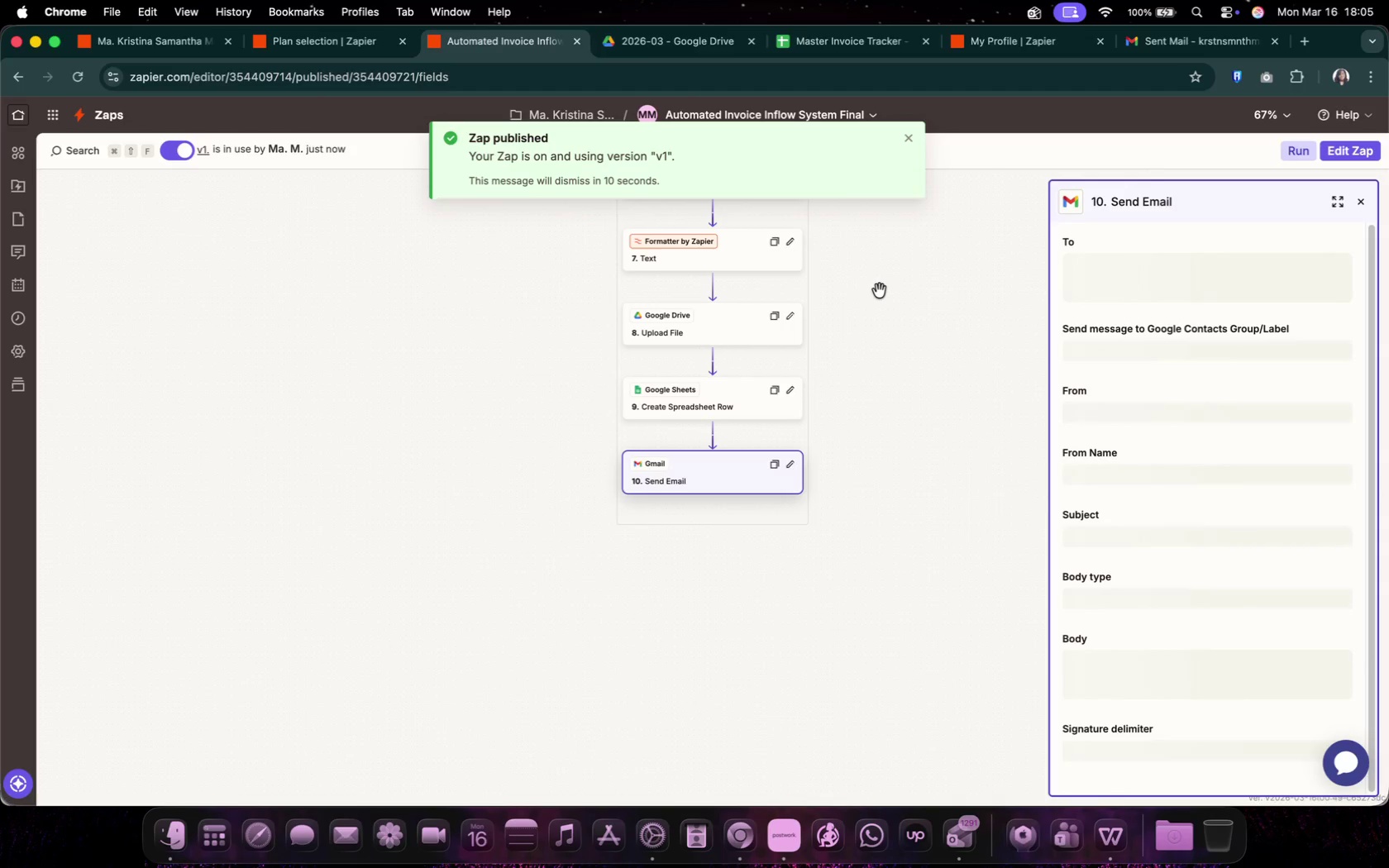 
wait(11.16)
 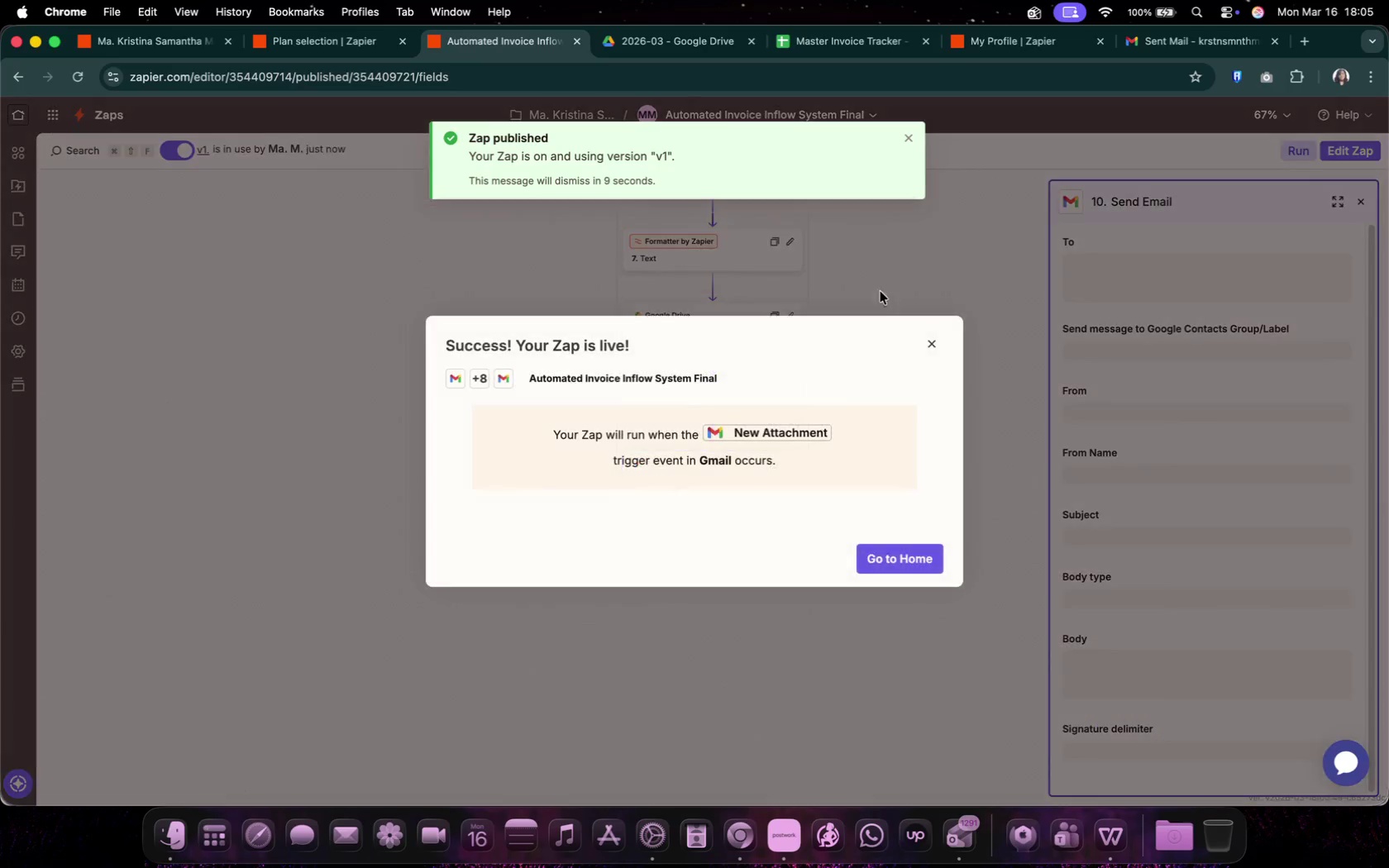 
left_click([932, 346])
 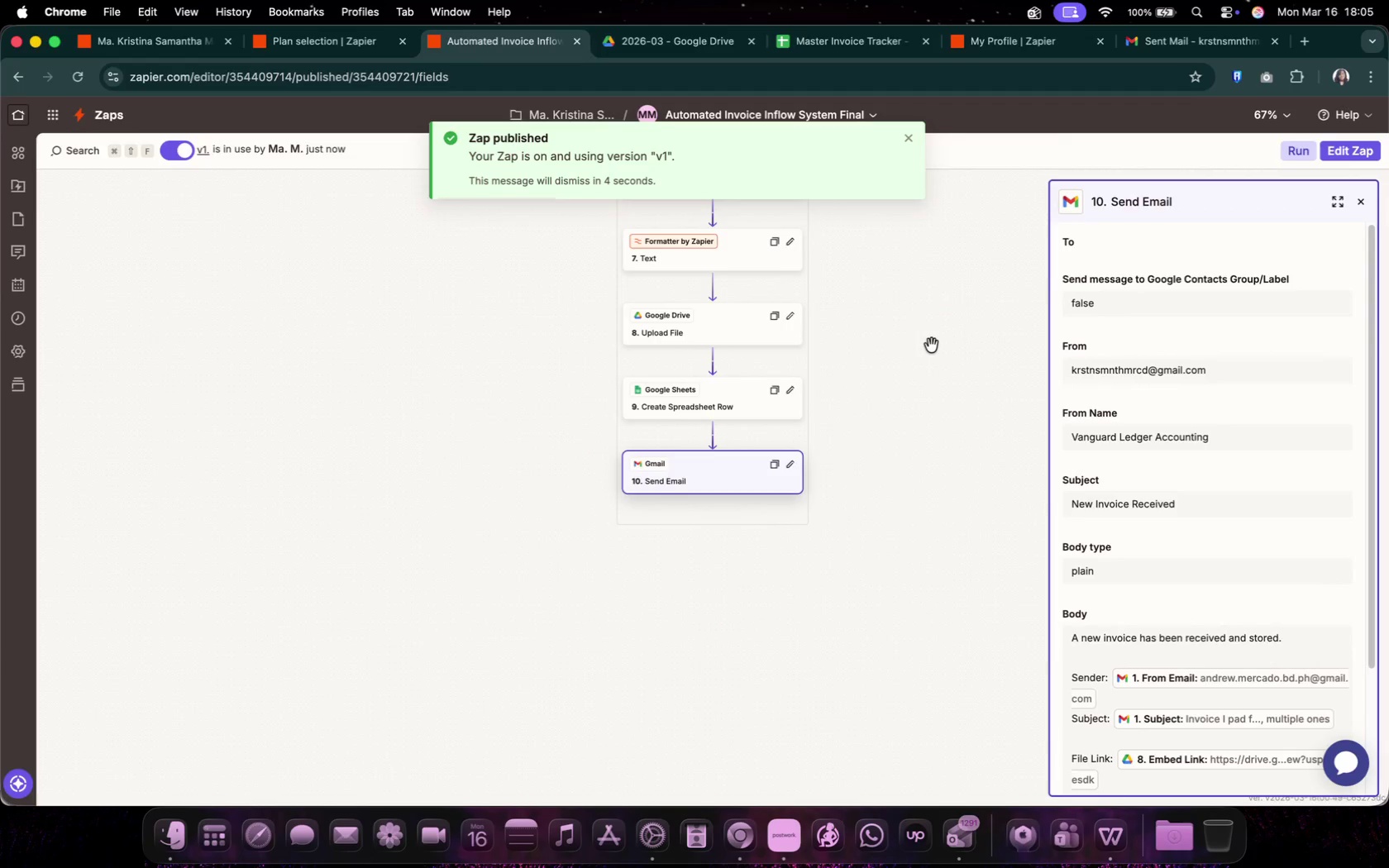 
scroll: coordinate [790, 527], scroll_direction: up, amount: 33.0
 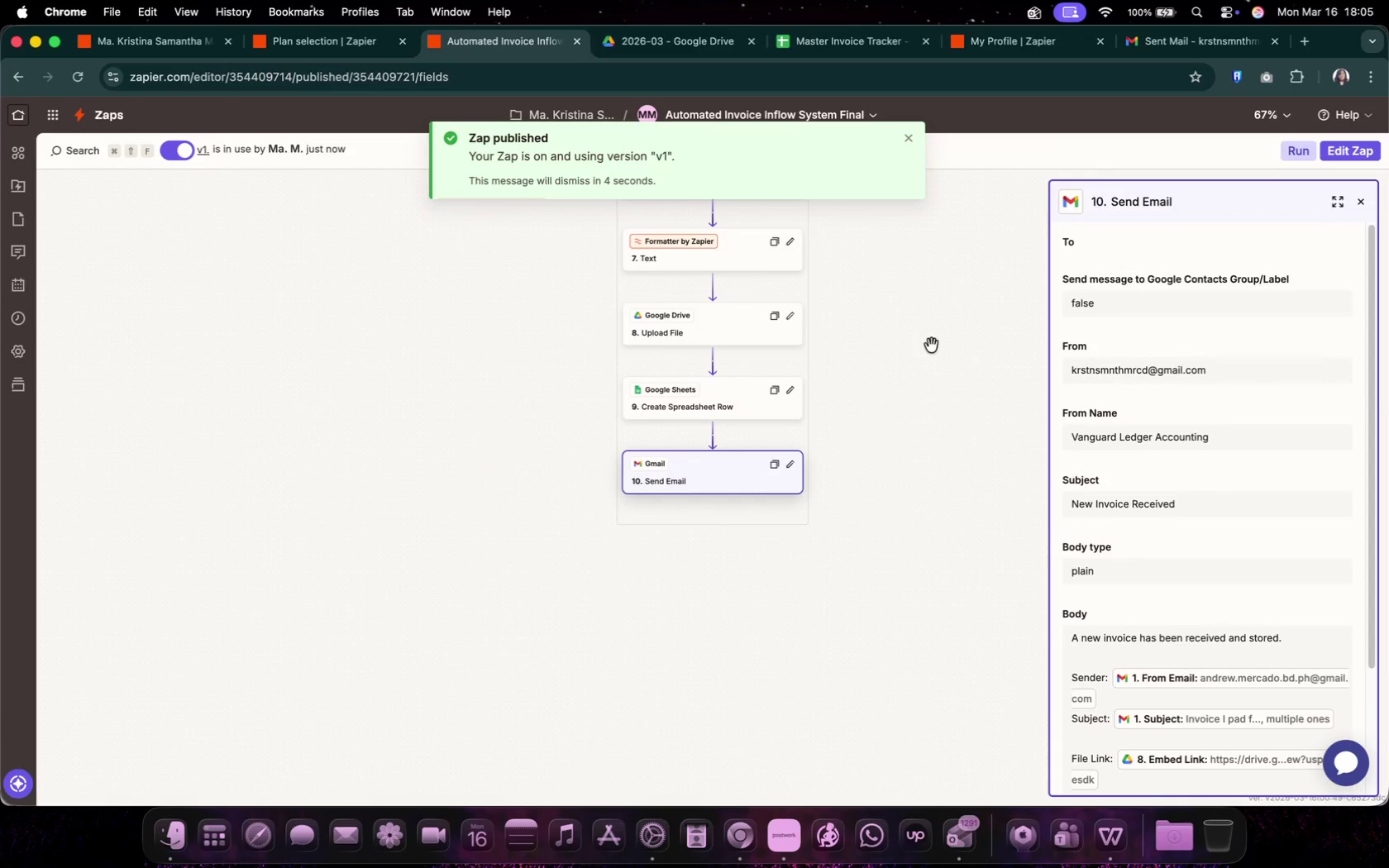 
scroll: coordinate [790, 523], scroll_direction: down, amount: 6.0
 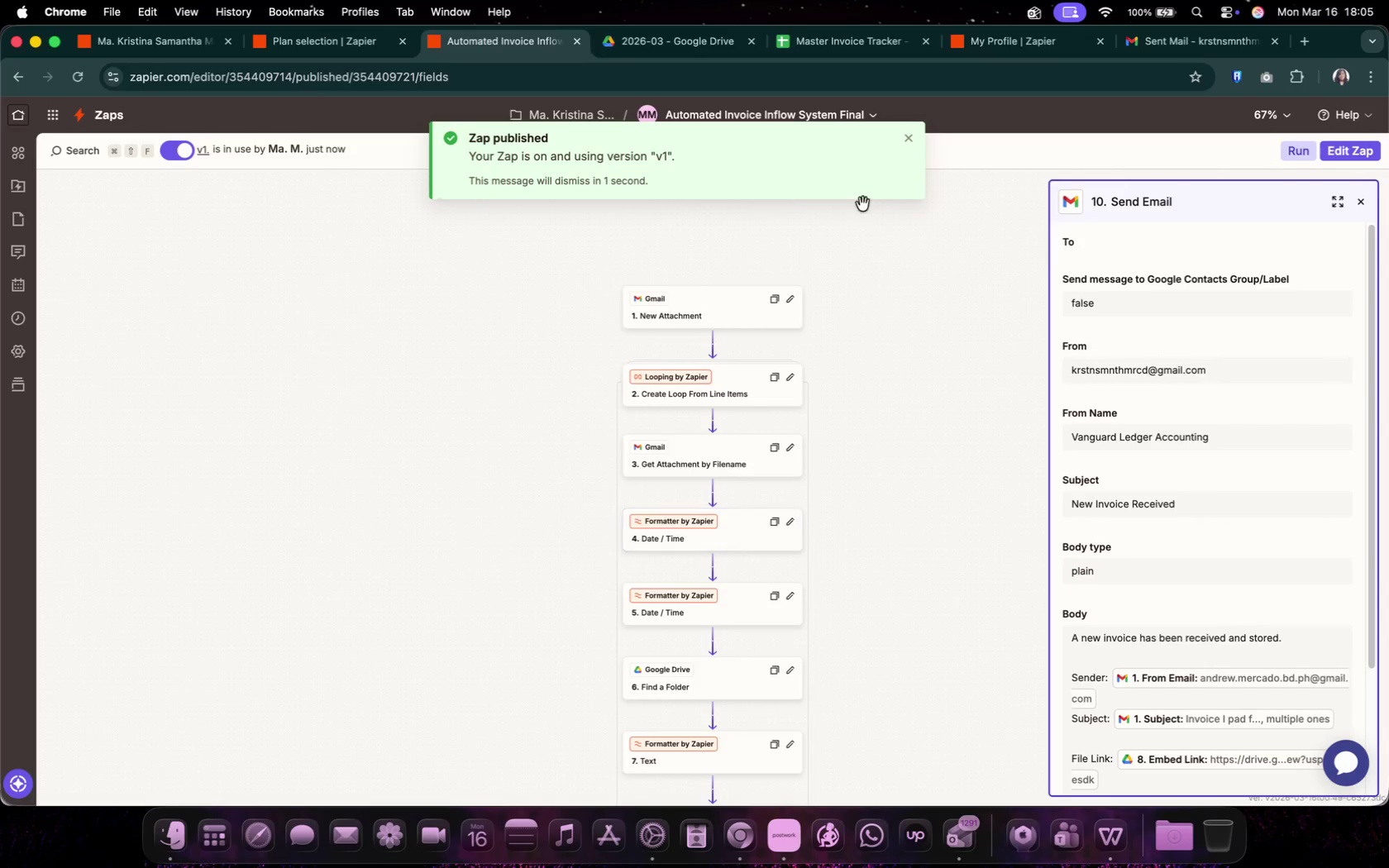 
left_click([916, 140])
 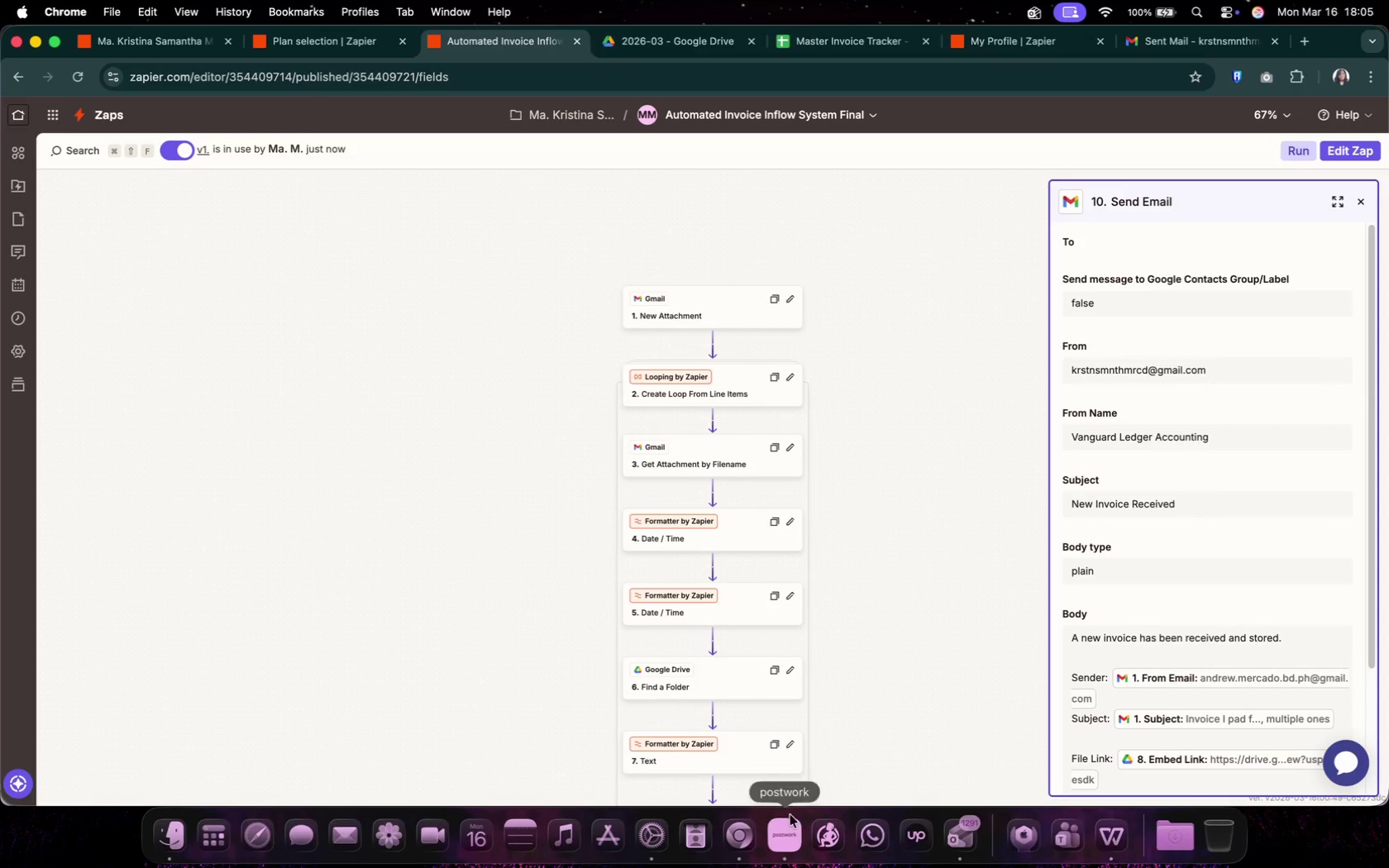 
left_click([785, 829])